 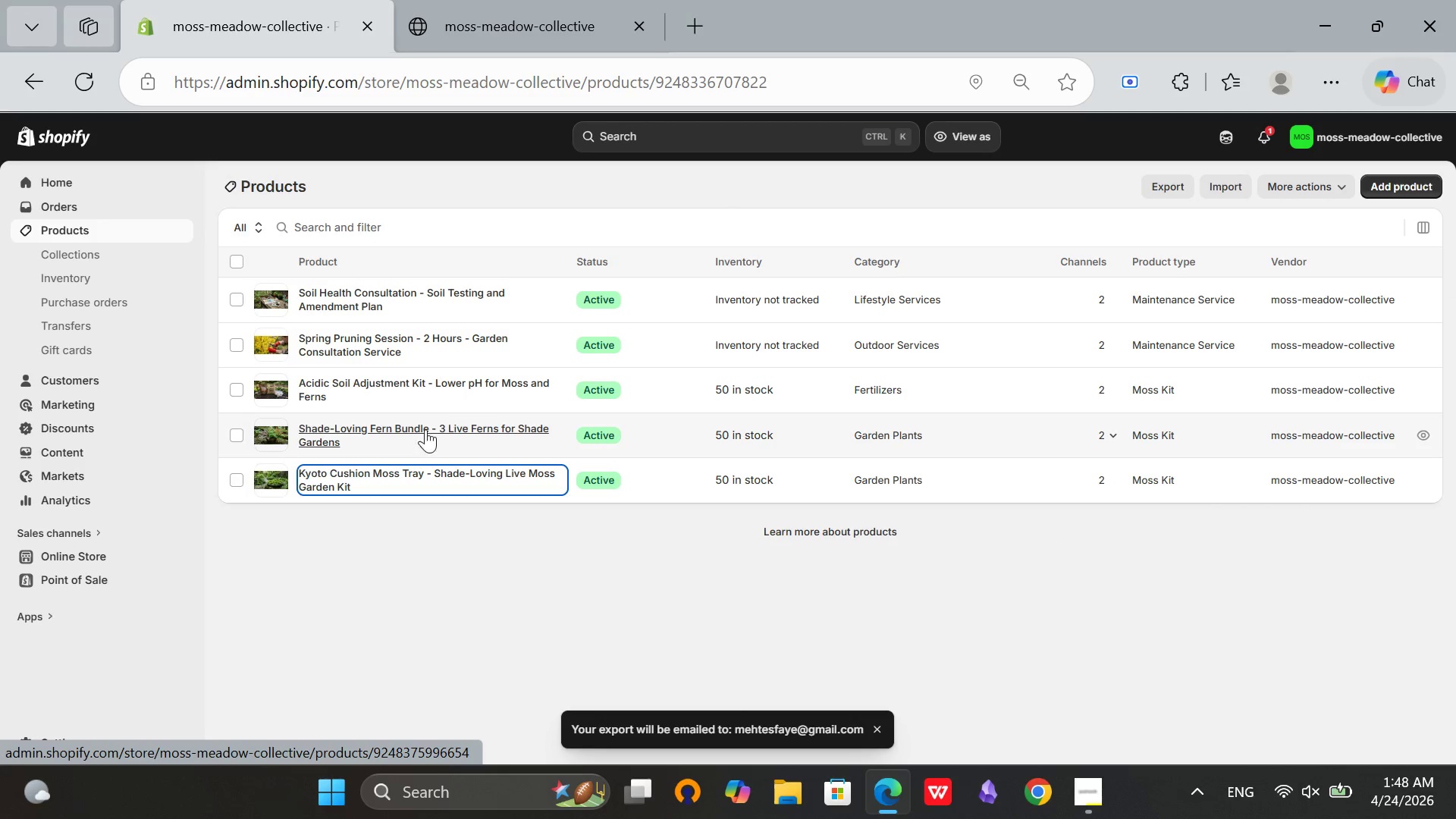 
scroll: coordinate [1276, 509], scroll_direction: down, amount: 11.0
 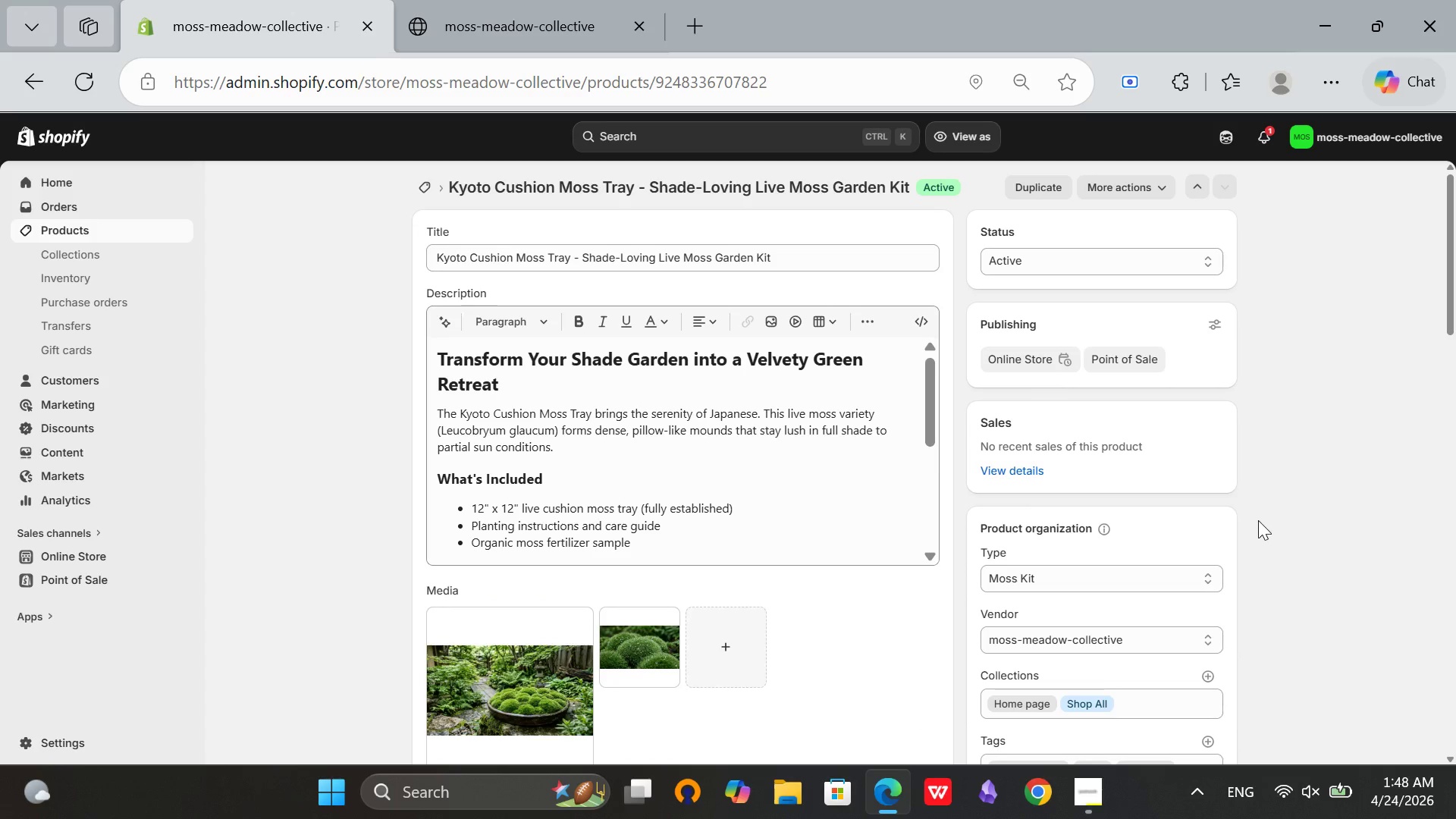 
scroll: coordinate [1258, 520], scroll_direction: up, amount: 4.0
 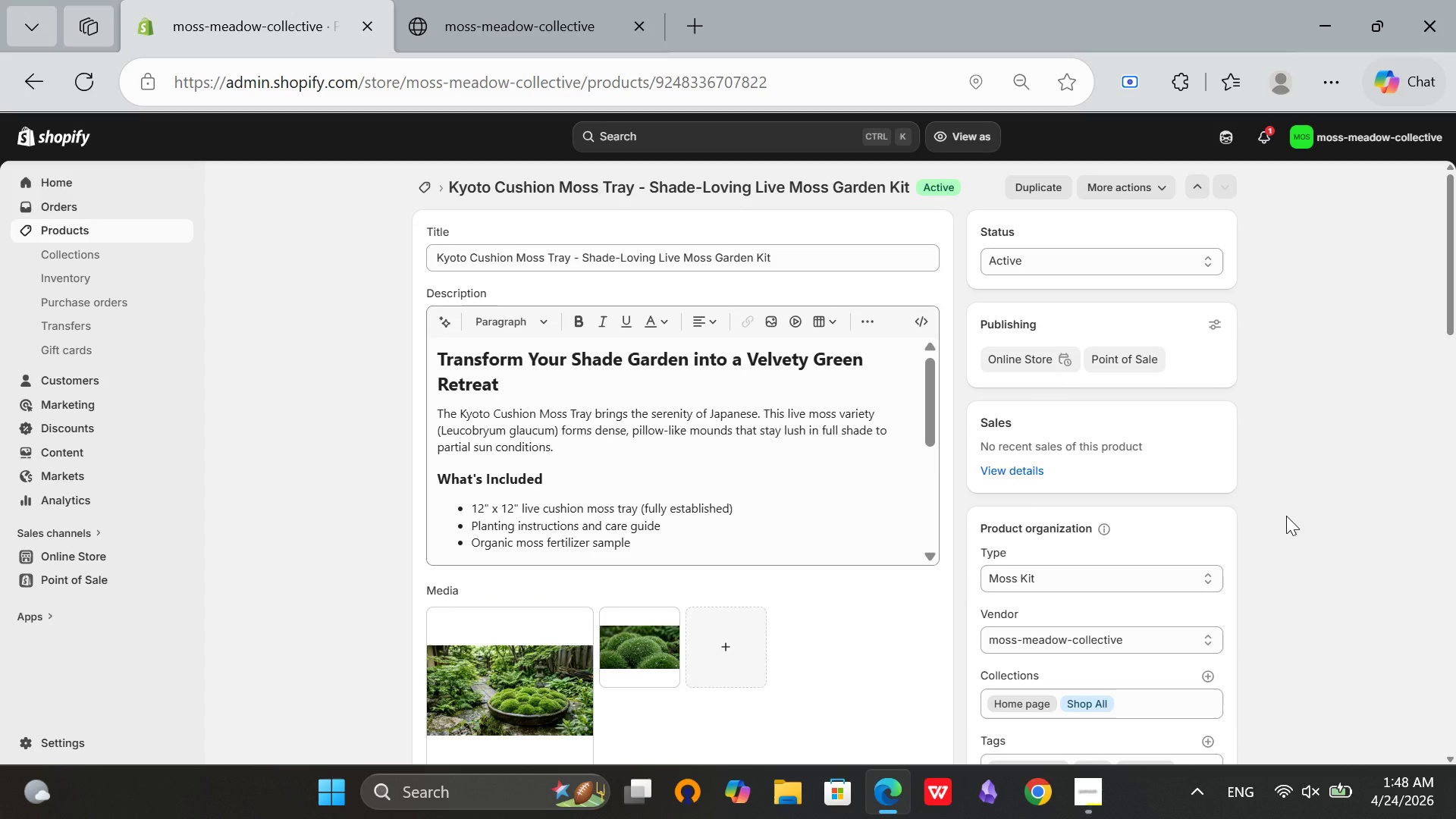 
scroll: coordinate [1286, 516], scroll_direction: down, amount: 3.0
 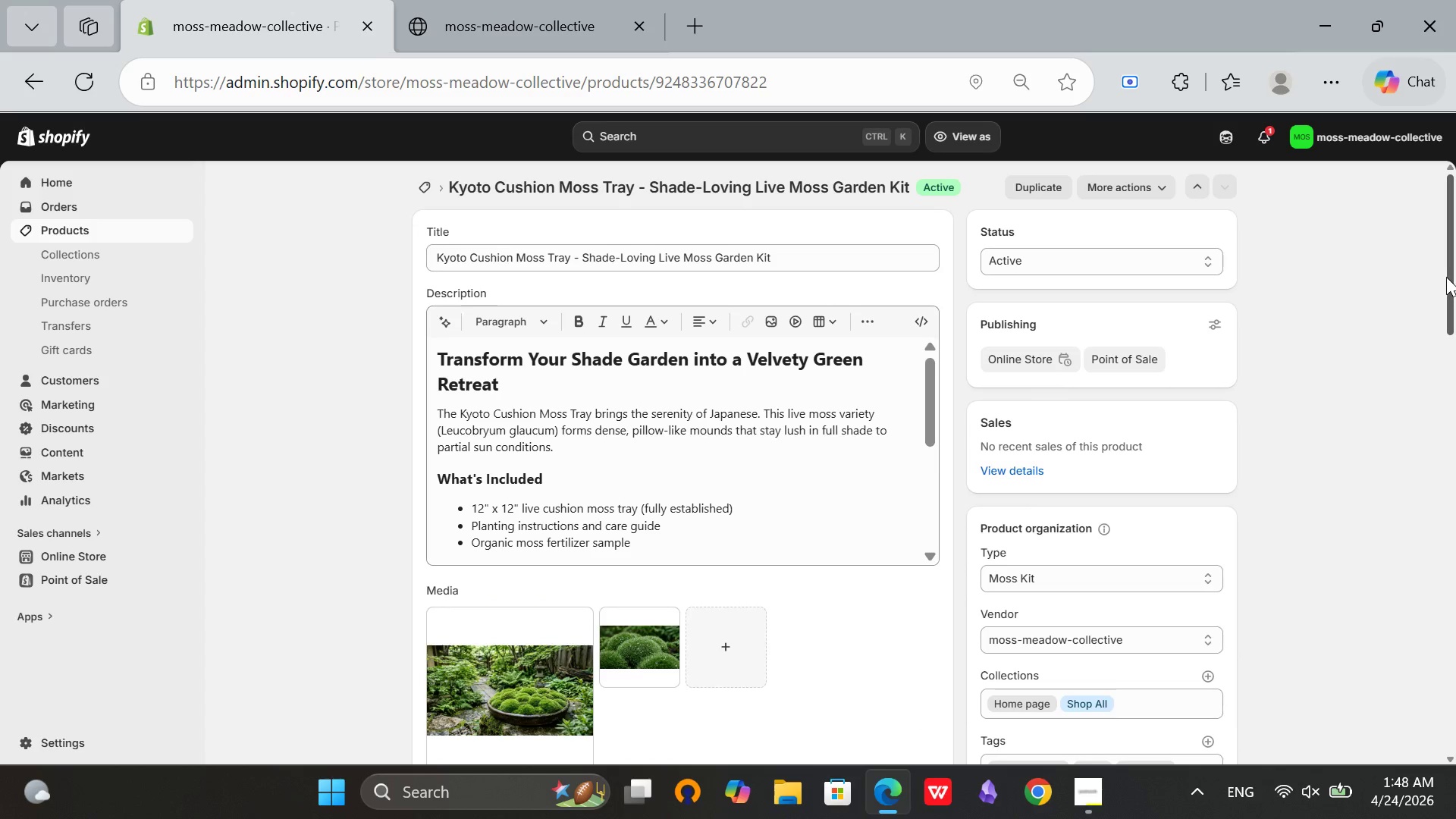 
left_click_drag(start_coordinate=[1446, 277], to_coordinate=[1433, 253])
 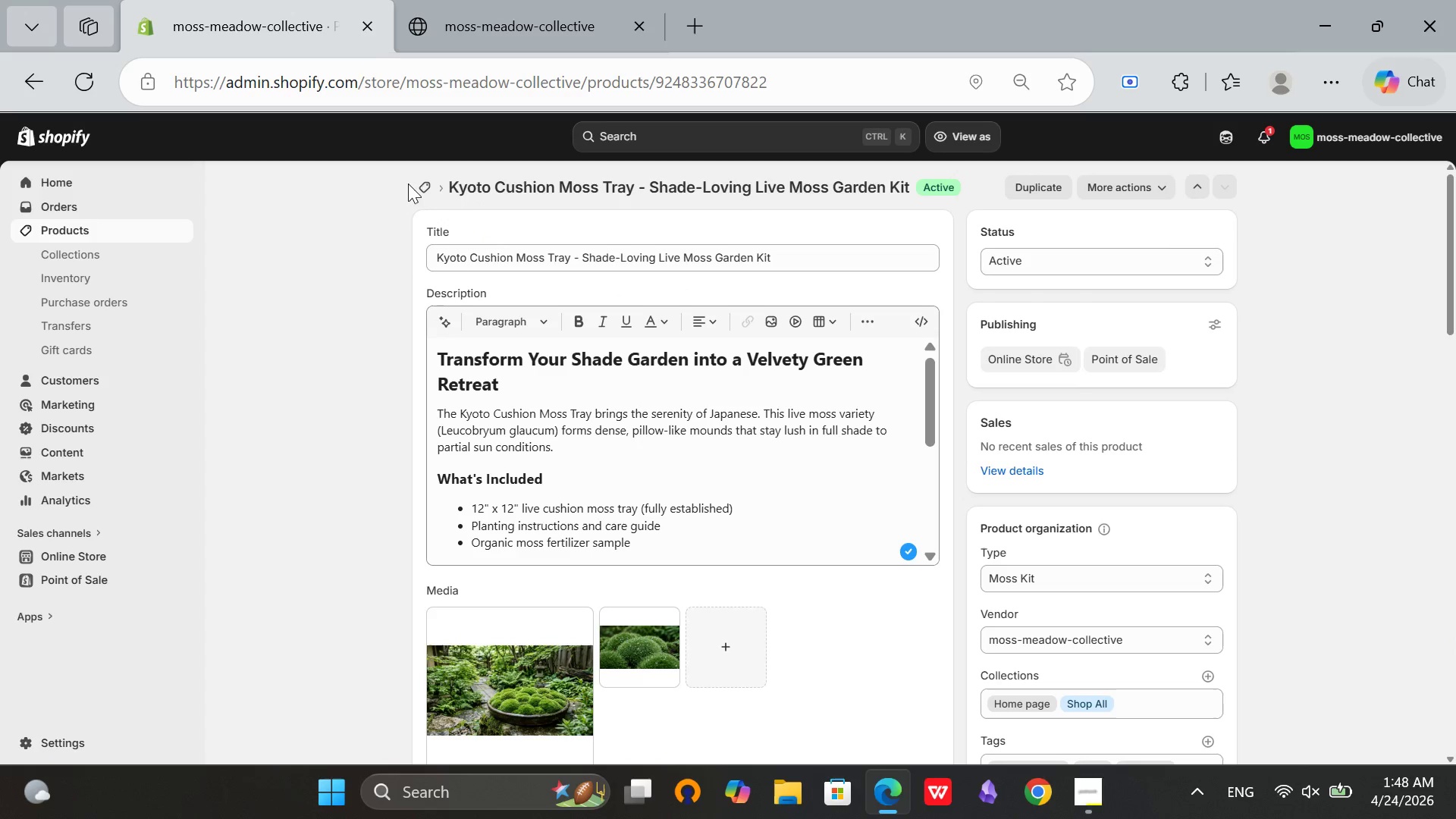 
left_click([419, 187])
 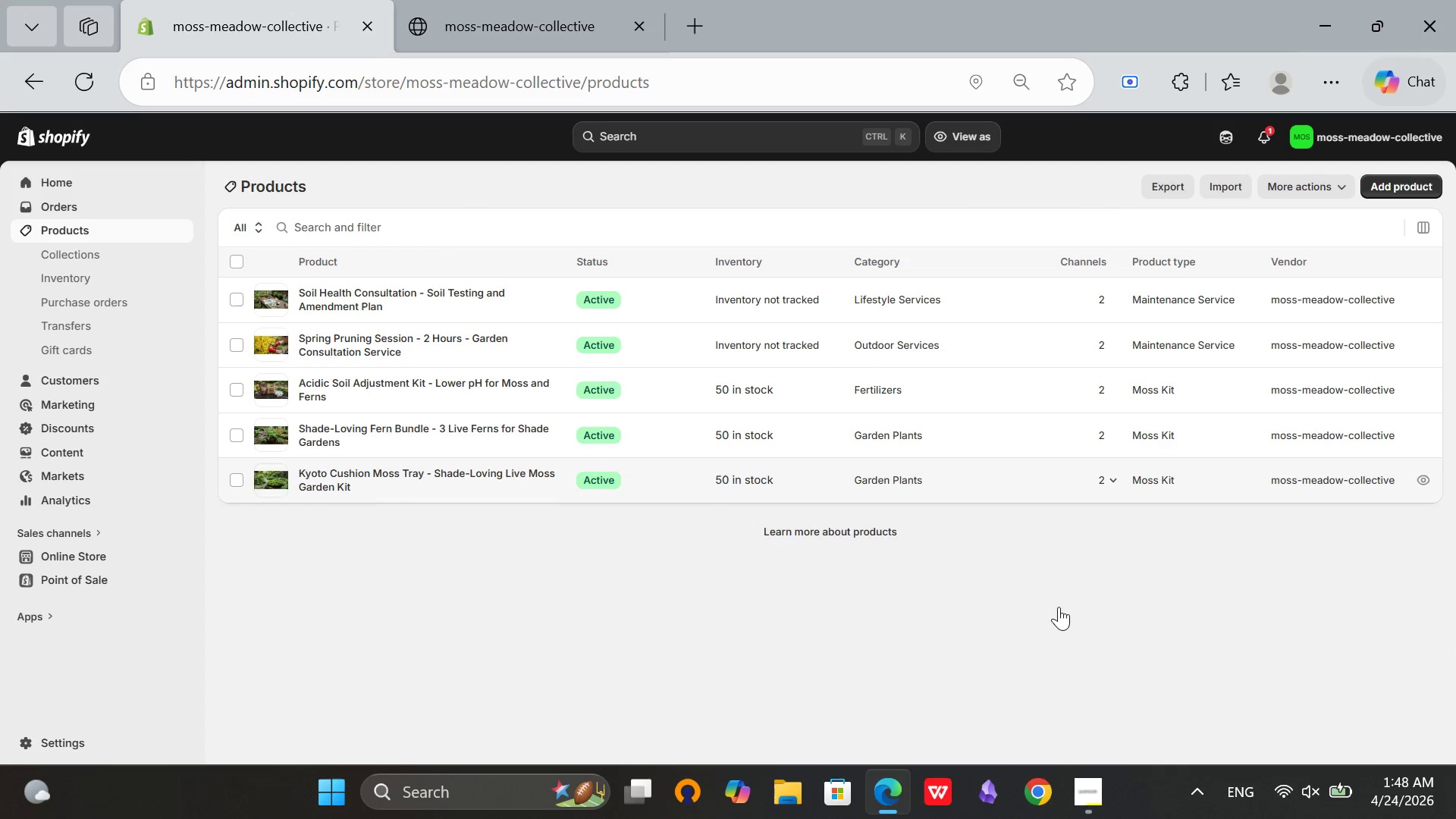 
left_click([1086, 789])